 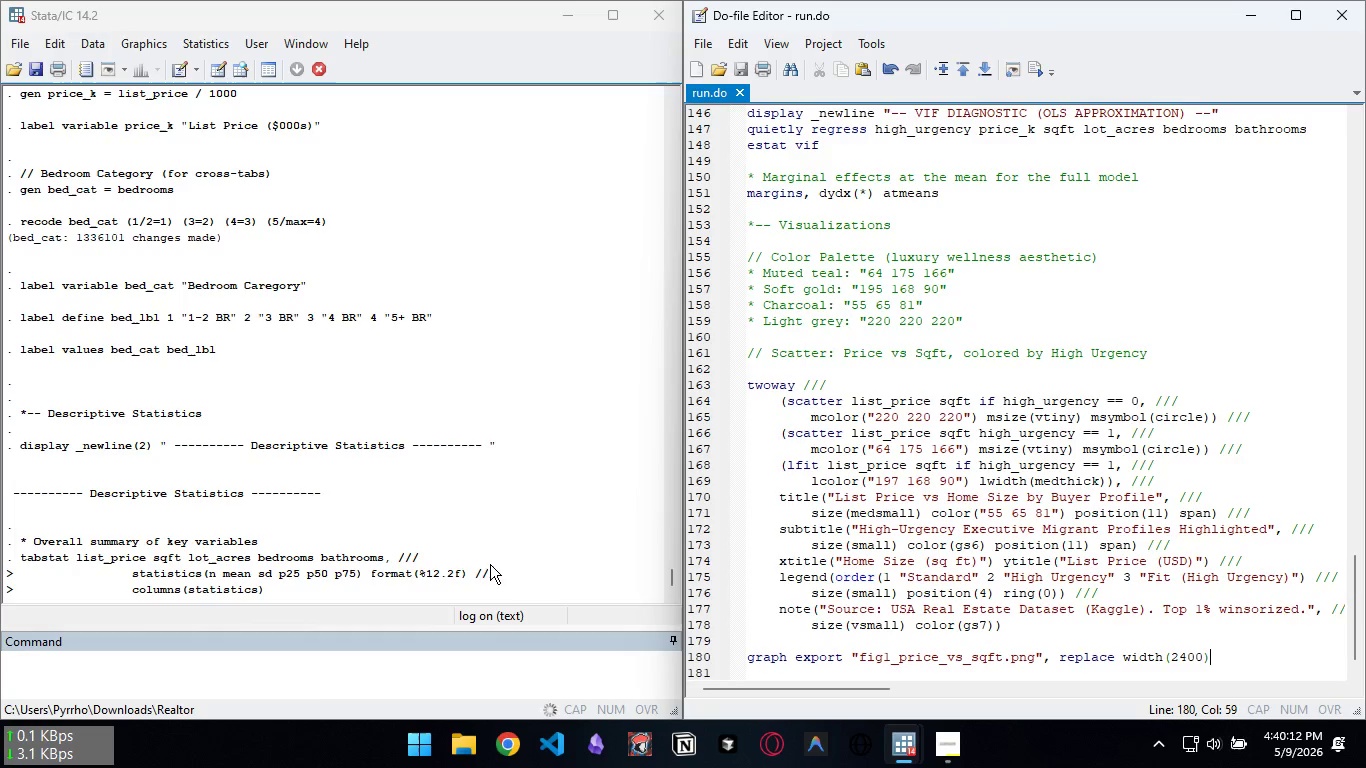 
left_click_drag(start_coordinate=[500, 574], to_coordinate=[40, 581])
 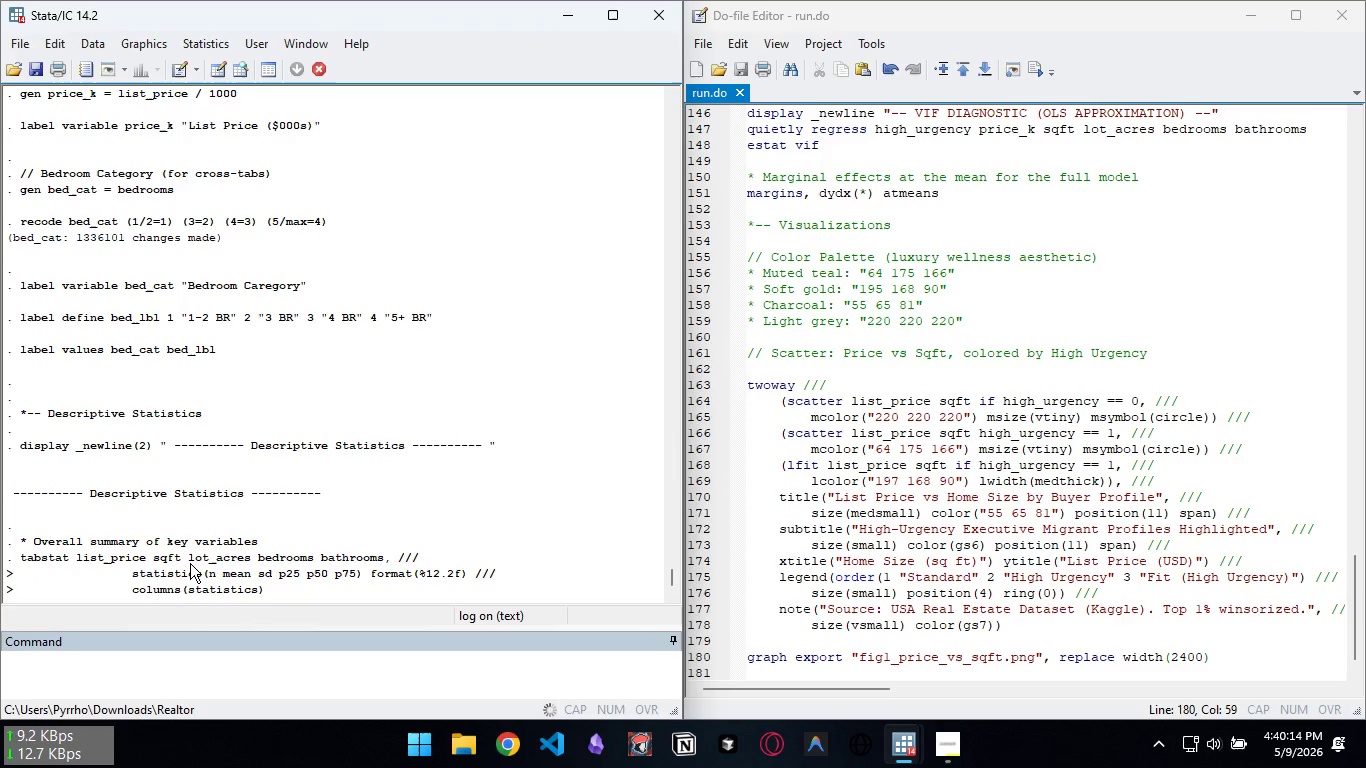 
left_click([190, 563])
 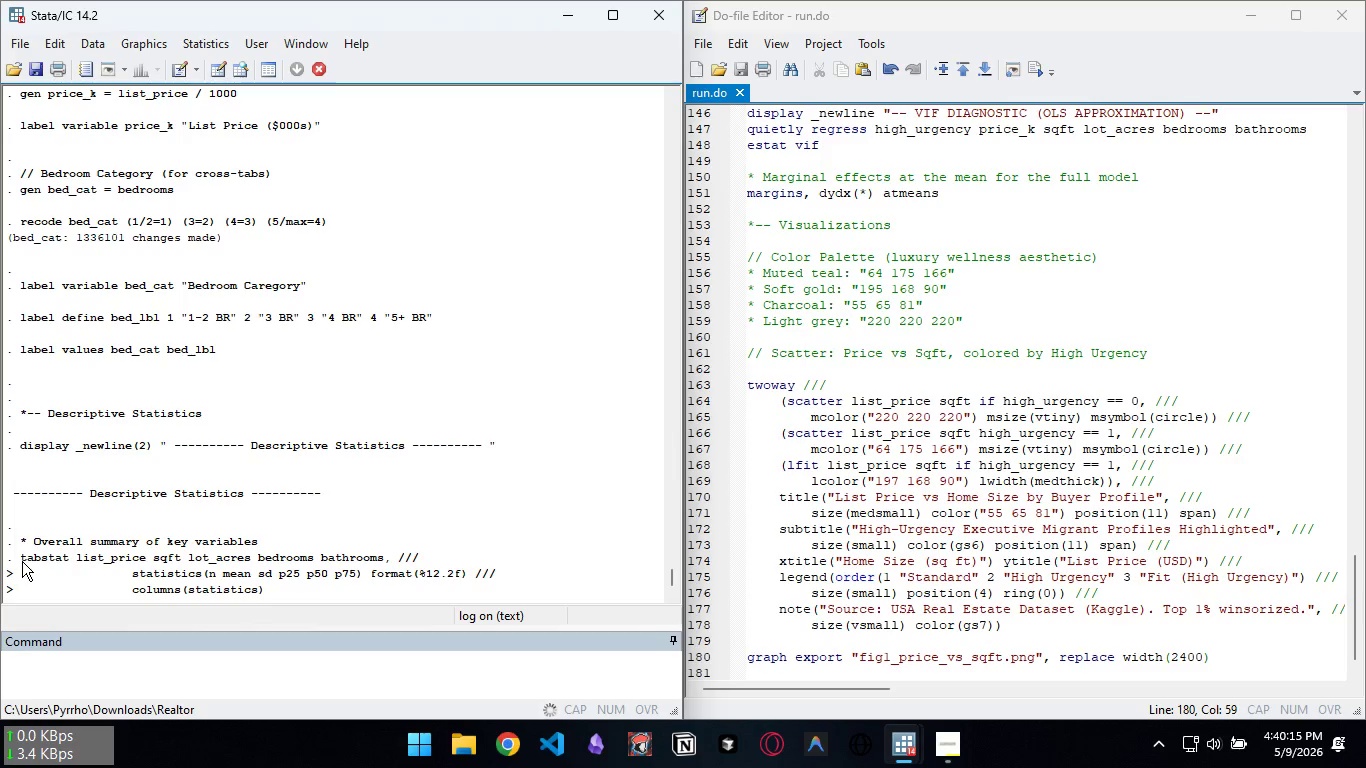 
left_click_drag(start_coordinate=[22, 561], to_coordinate=[417, 559])
 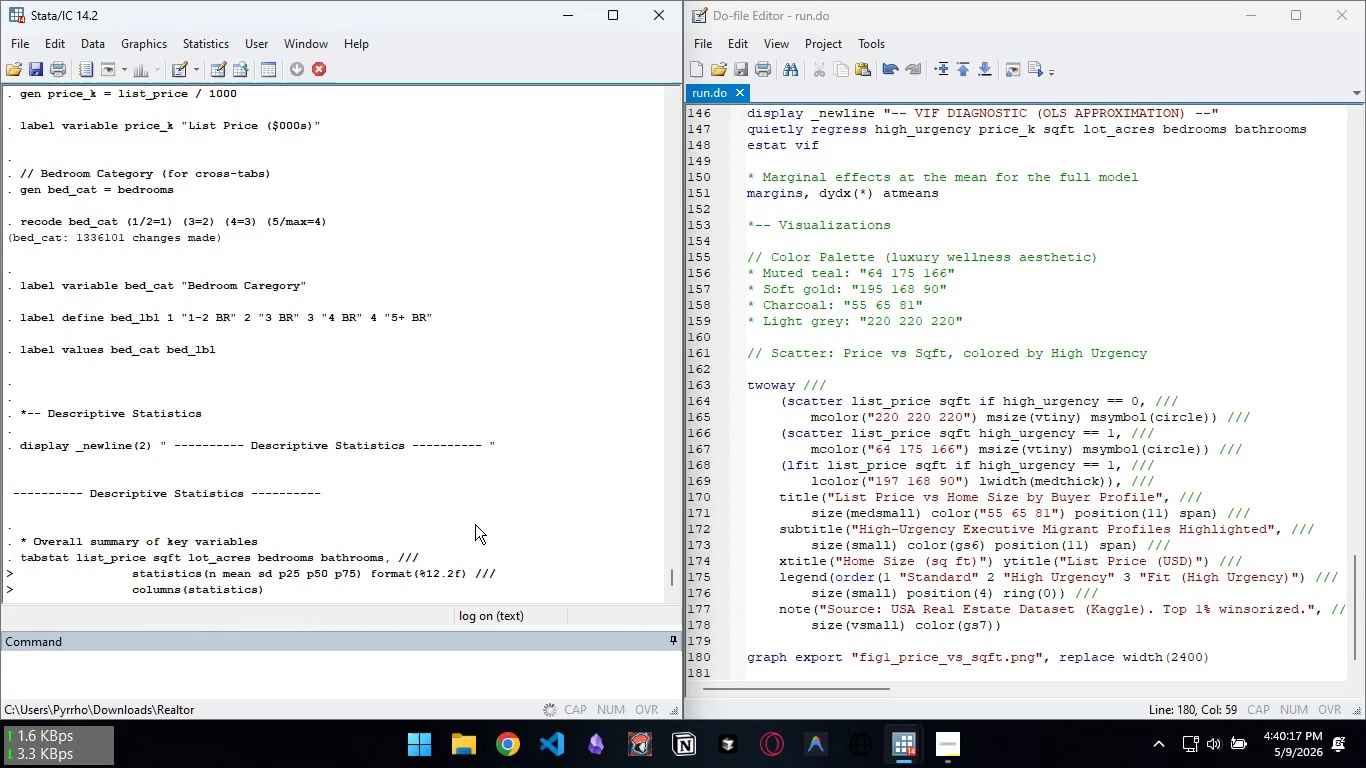 
left_click([475, 524])
 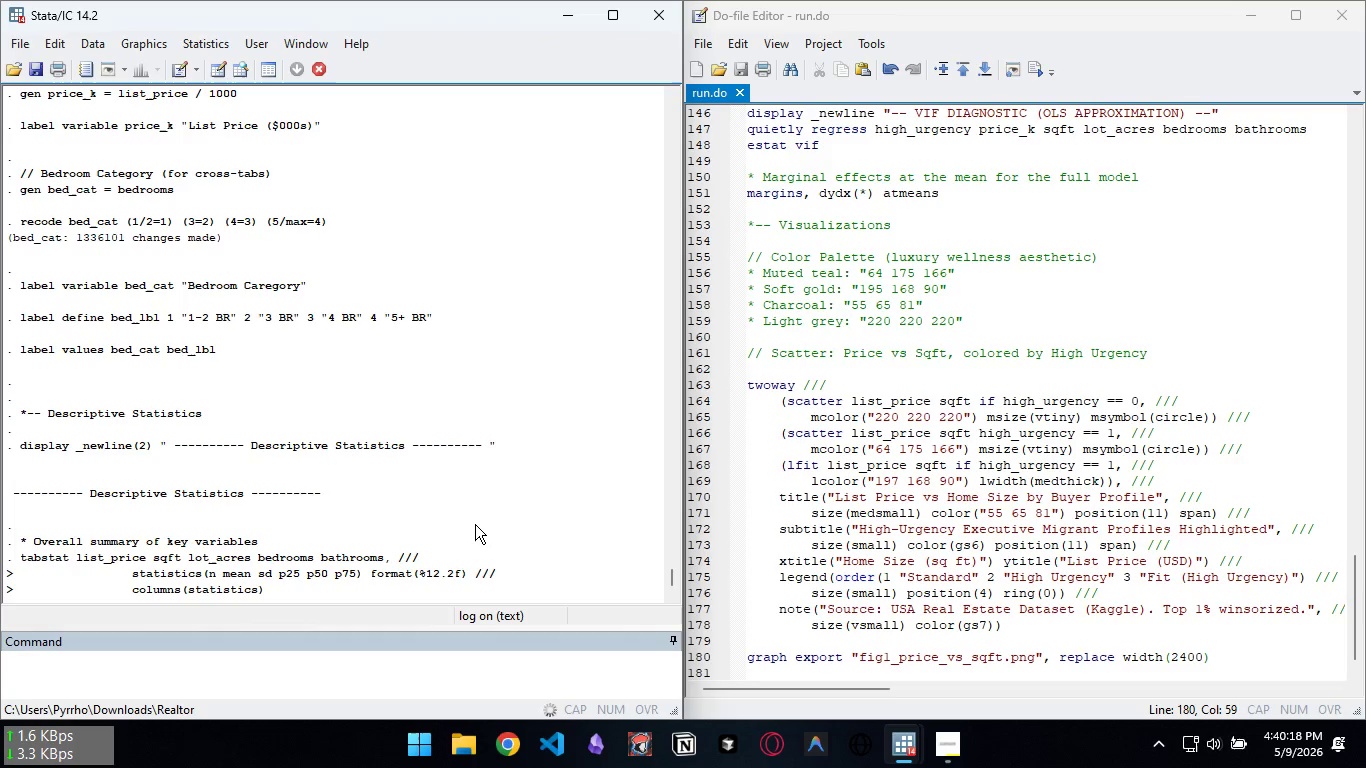 
scroll: coordinate [475, 524], scroll_direction: down, amount: 3.0
 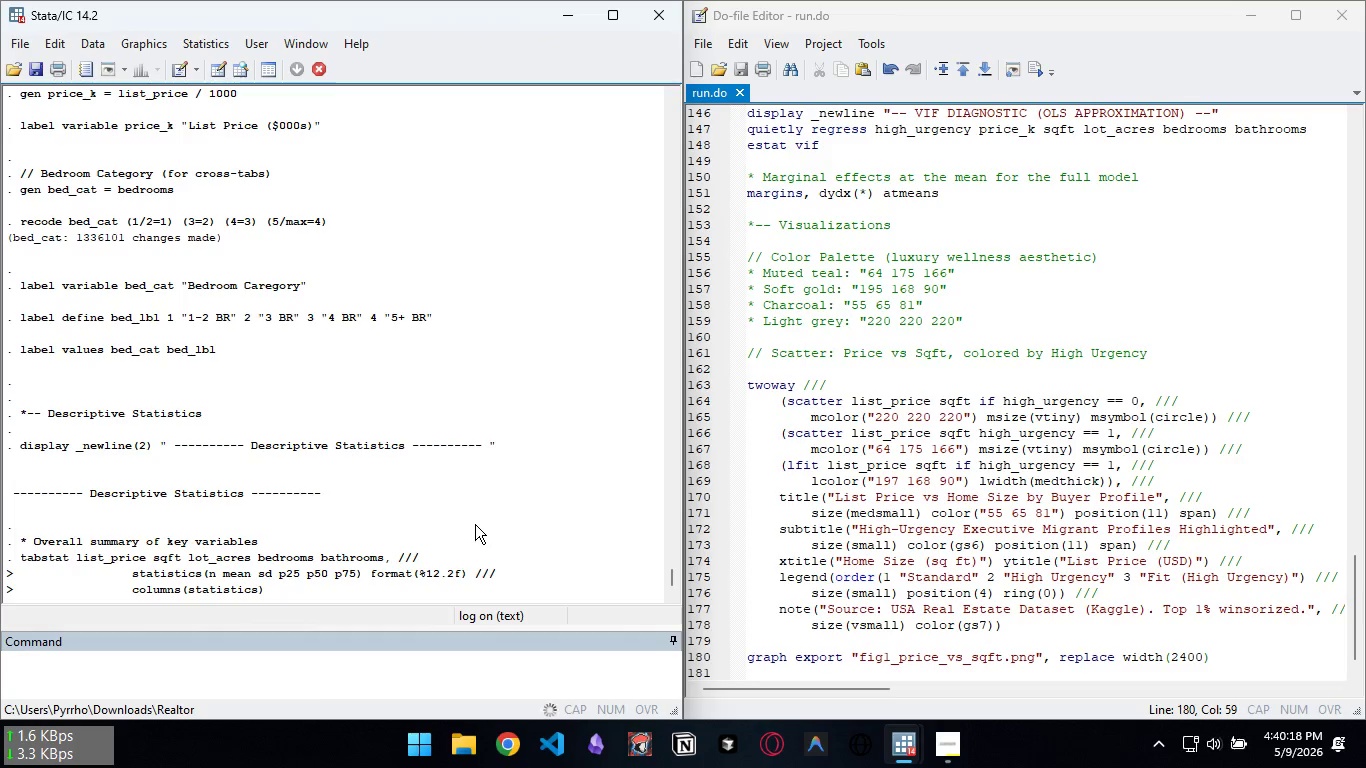 
scroll: coordinate [475, 524], scroll_direction: none, amount: 0.0
 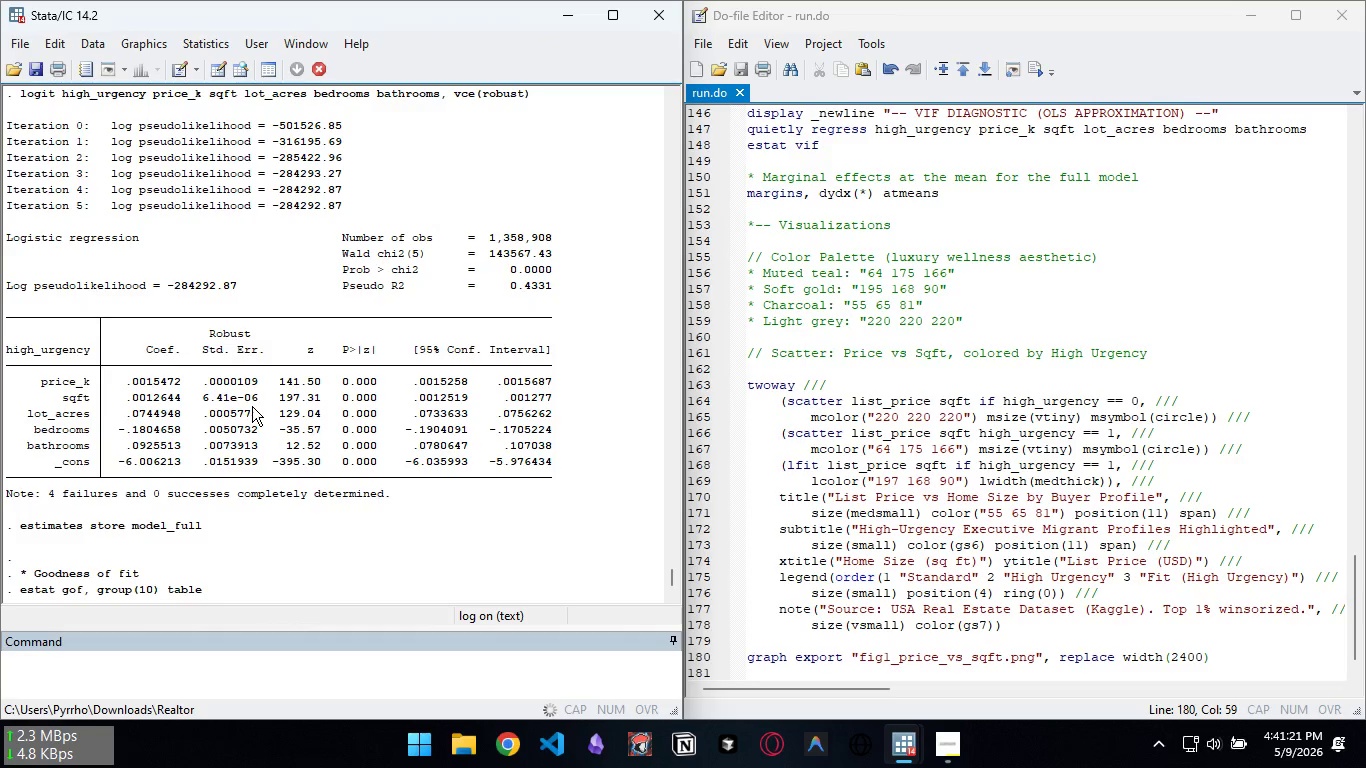 
wait(66.27)
 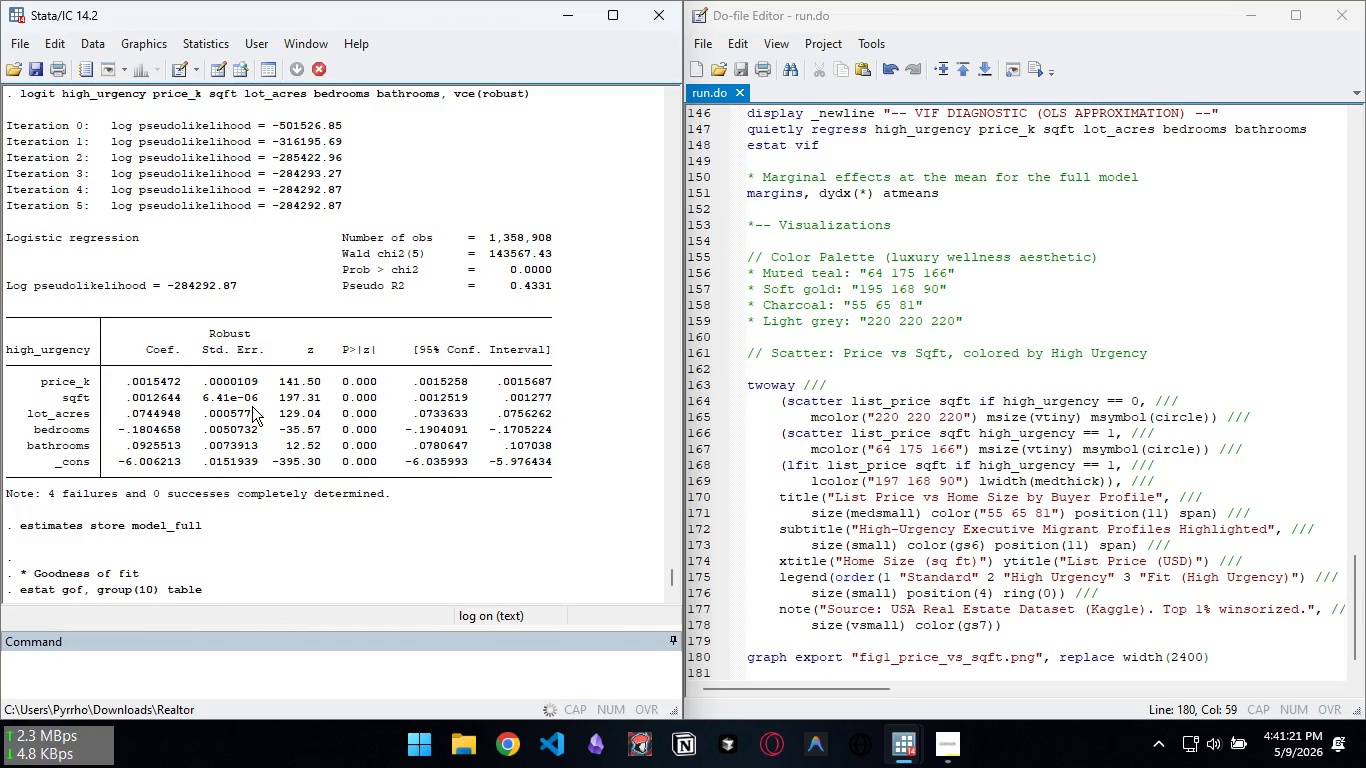 
left_click([960, 749])